 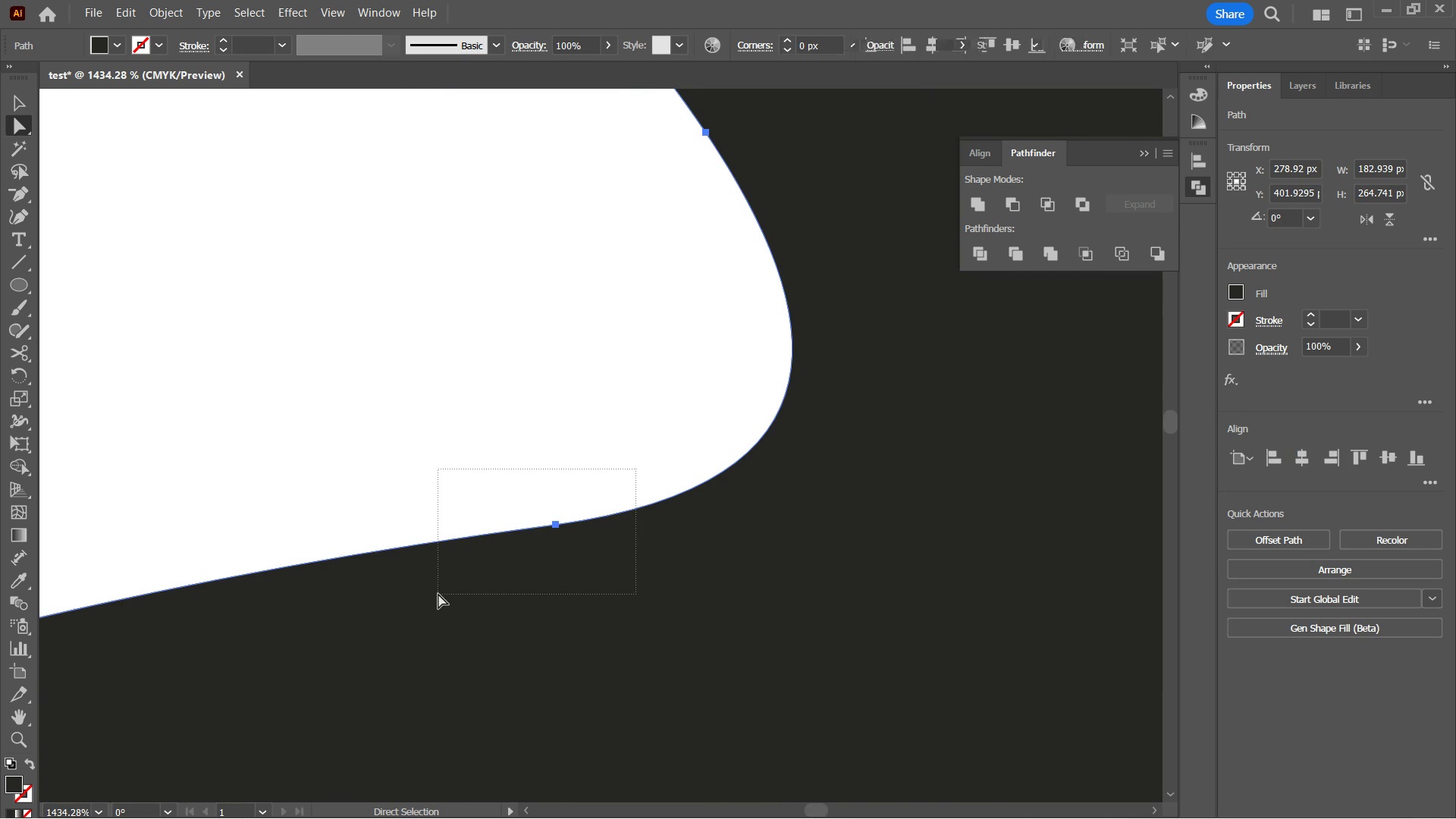 
key(Equal)
 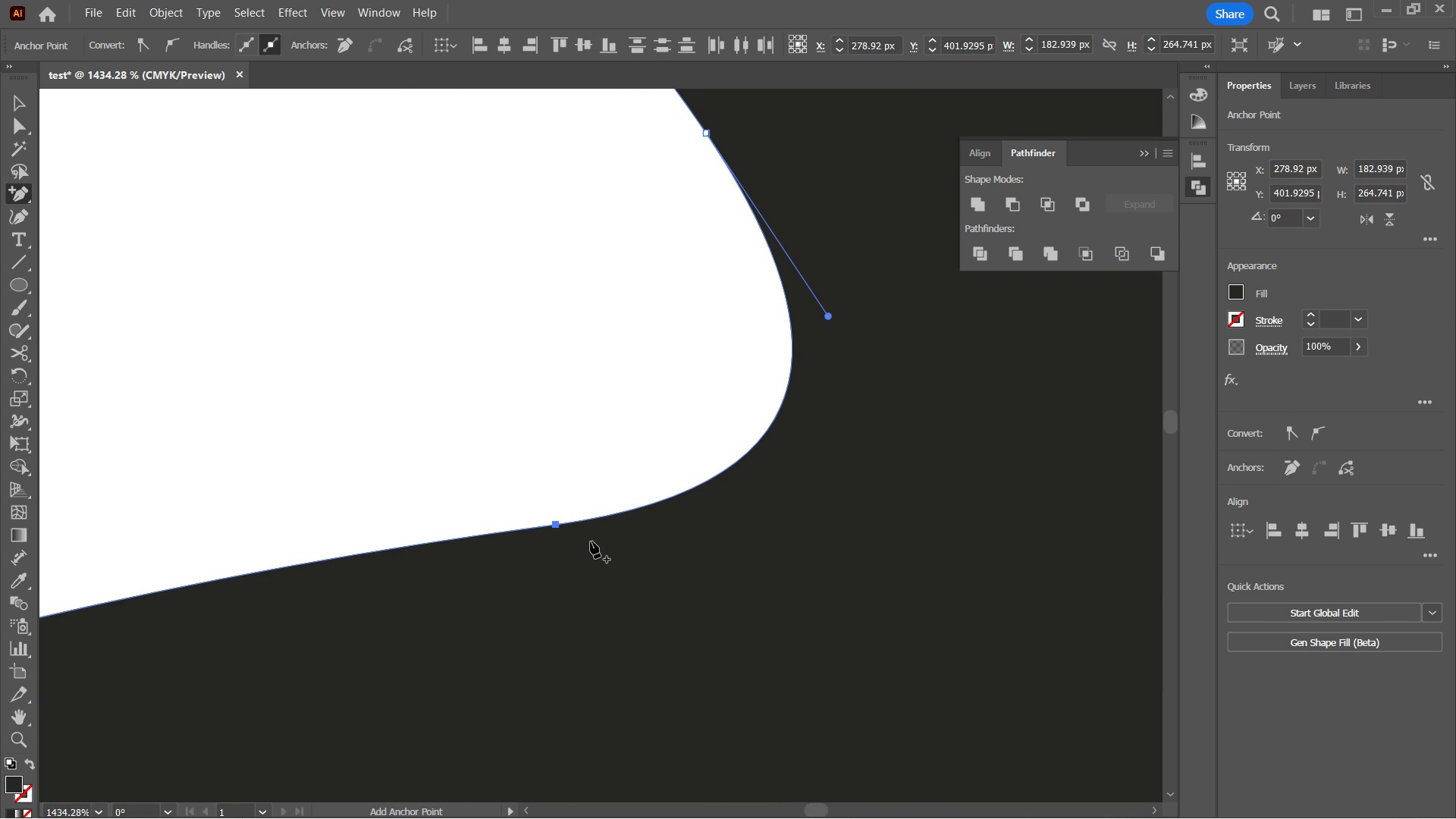 
key(Minus)
 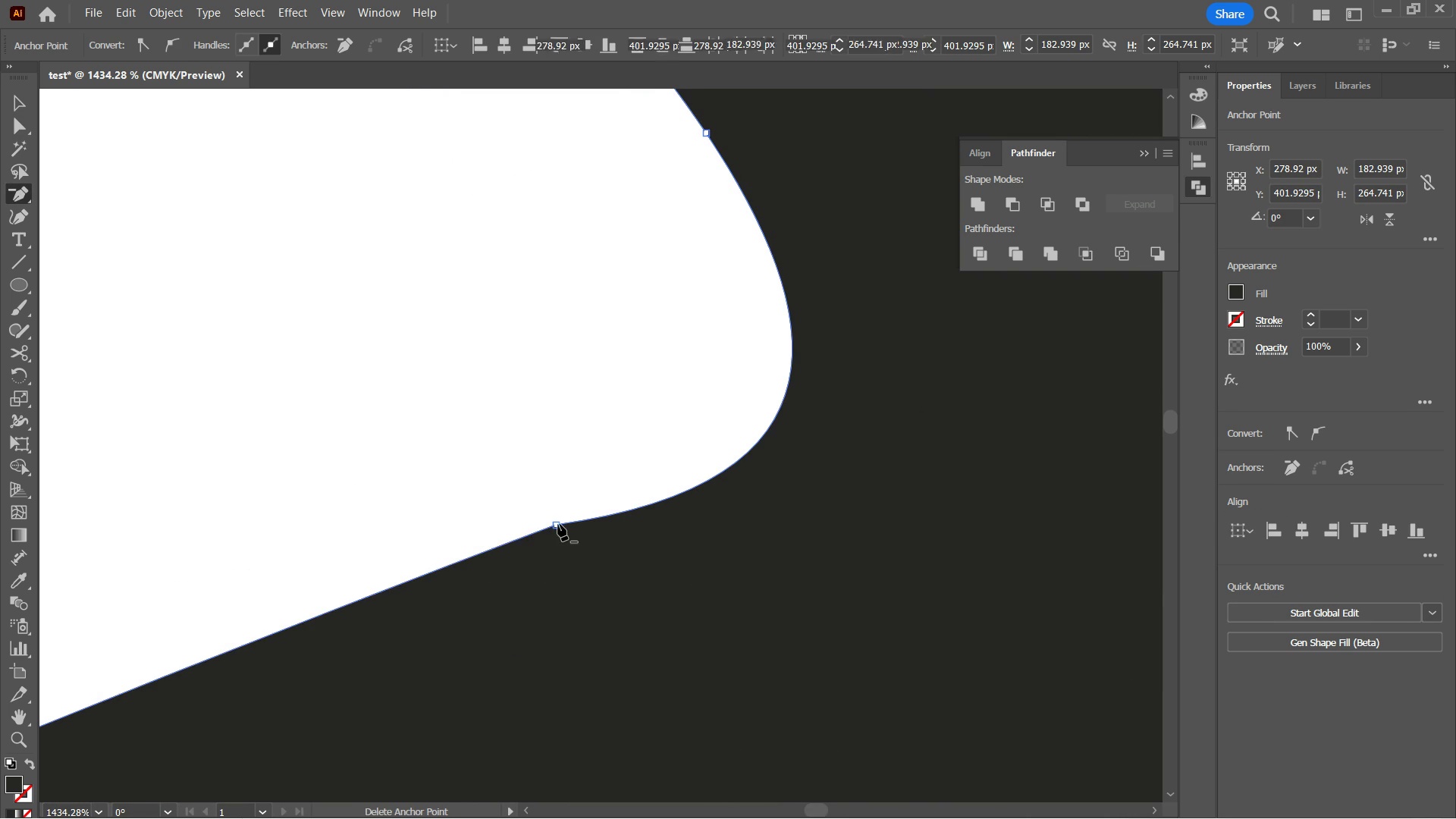 
left_click([558, 524])
 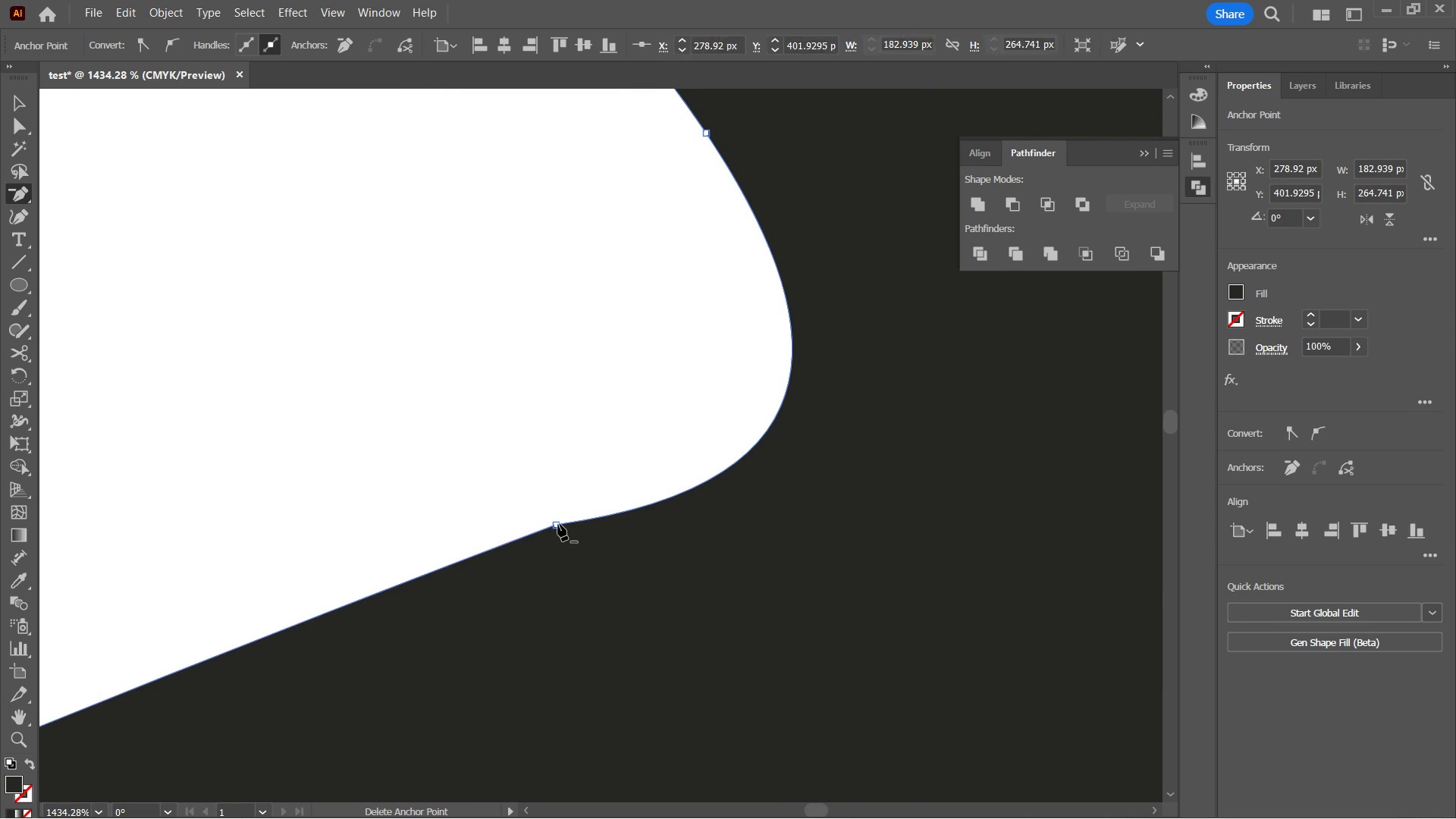 
key(Control+ControlLeft)
 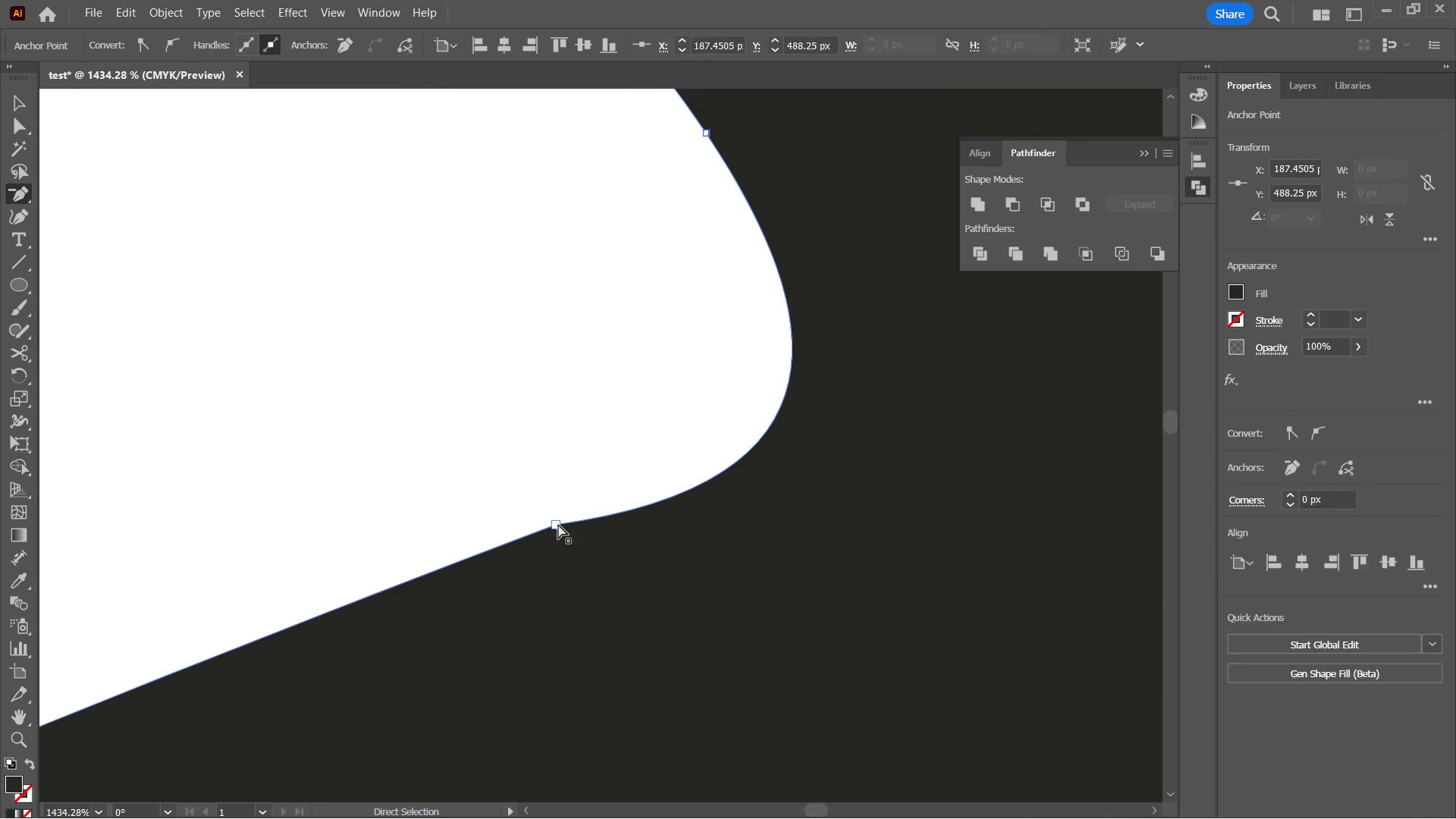 
key(Control+Z)
 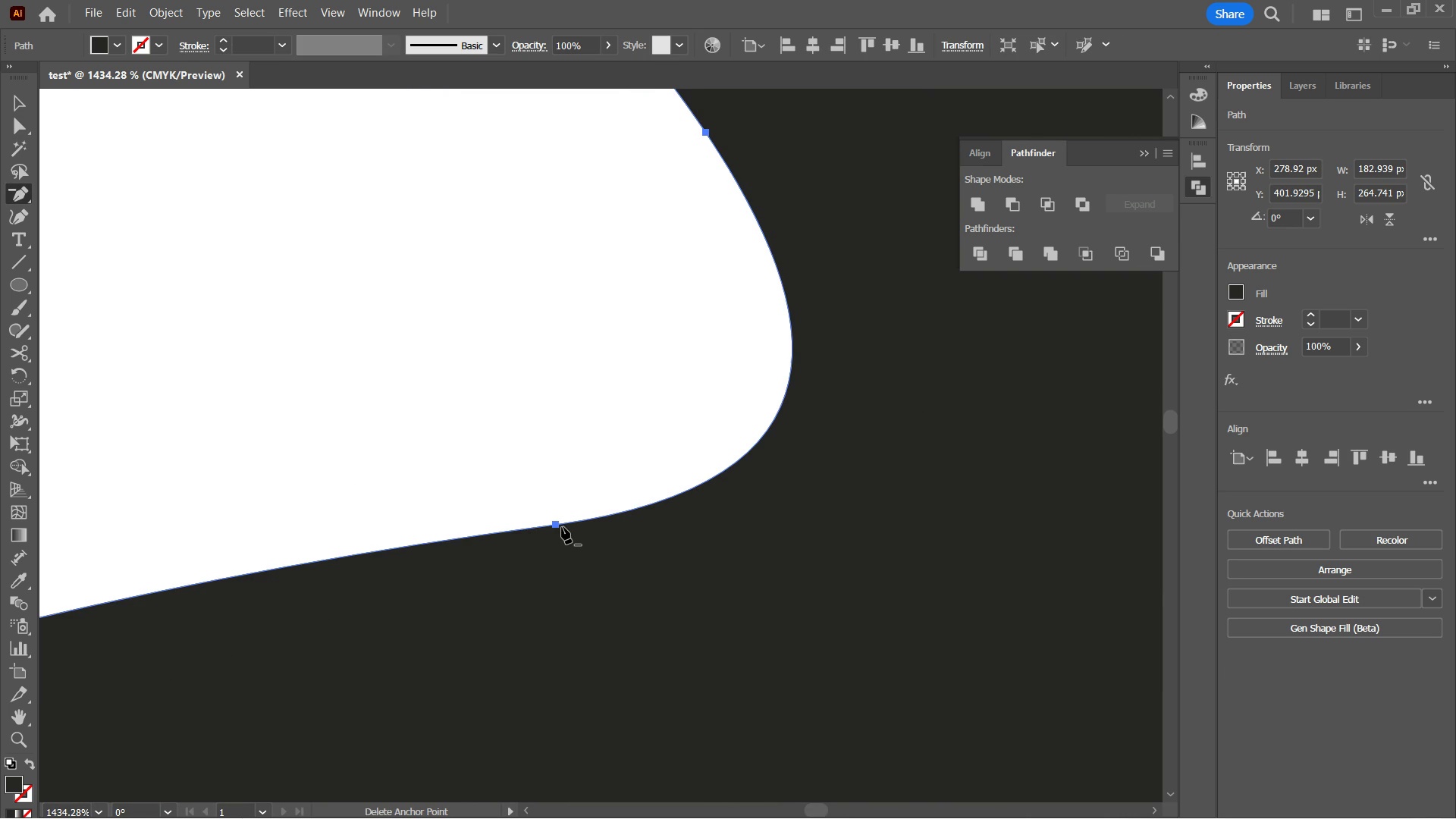 
key(Equal)
 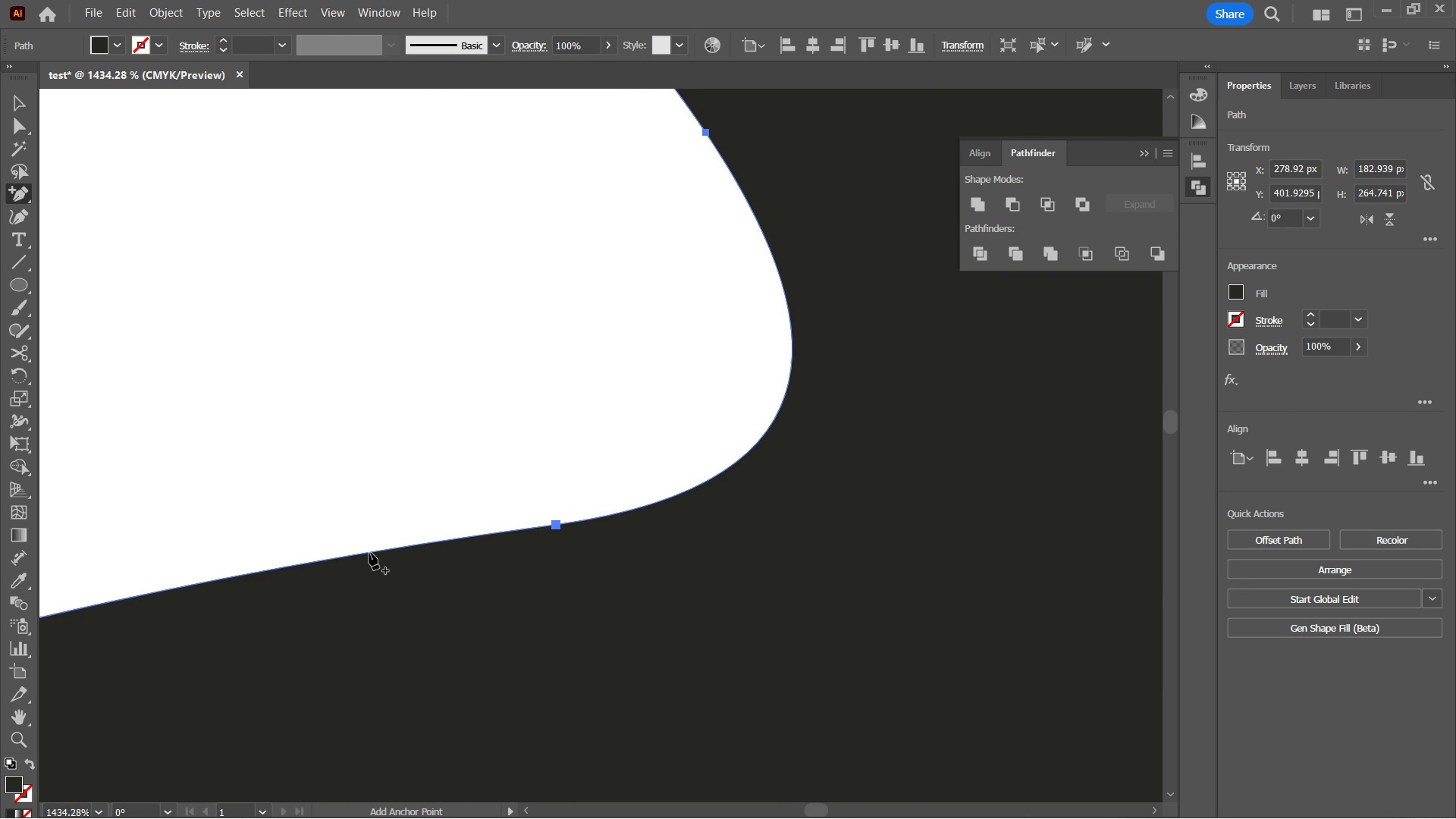 
left_click([369, 553])
 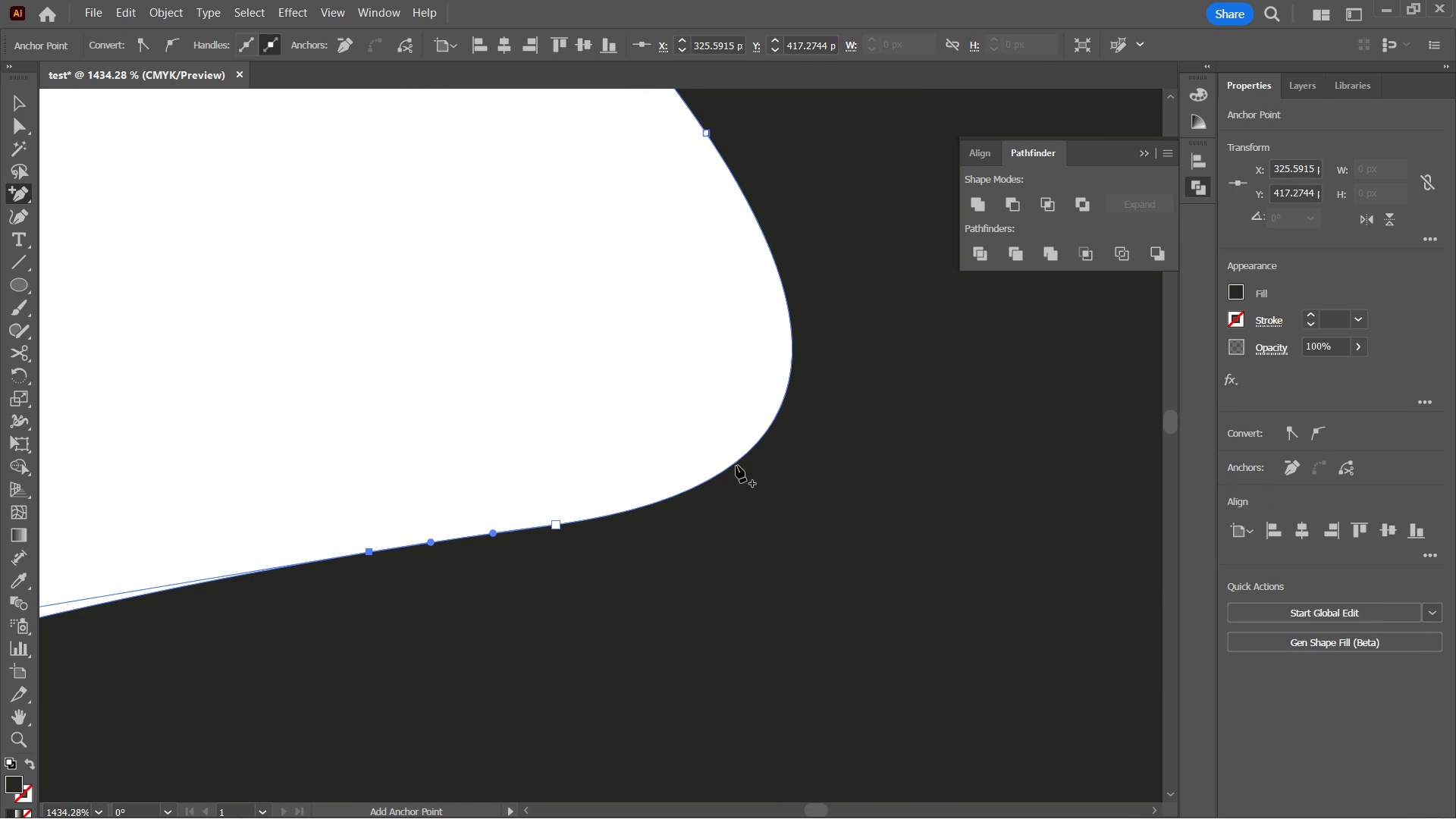 
left_click([736, 464])
 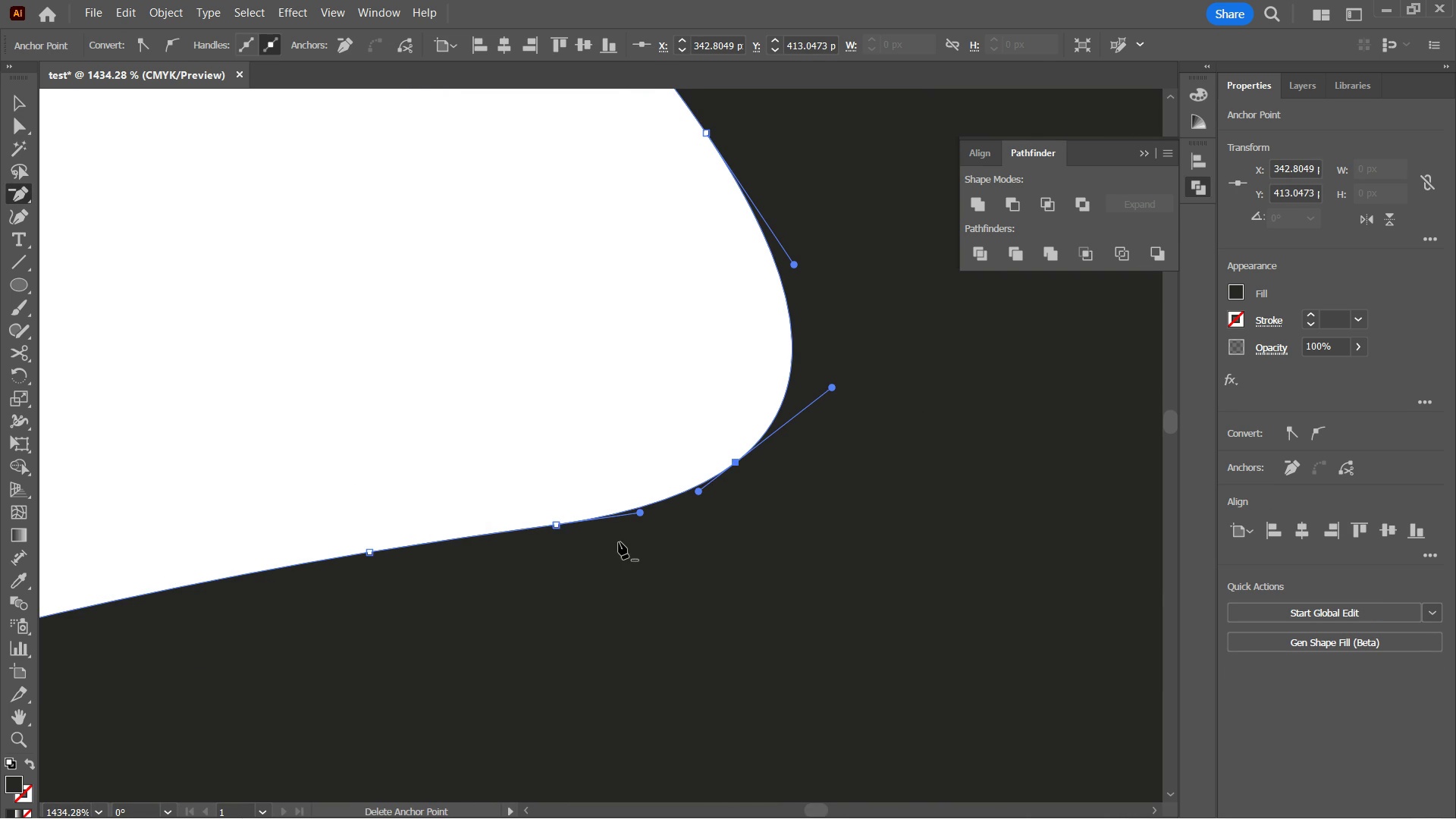 
key(Minus)